 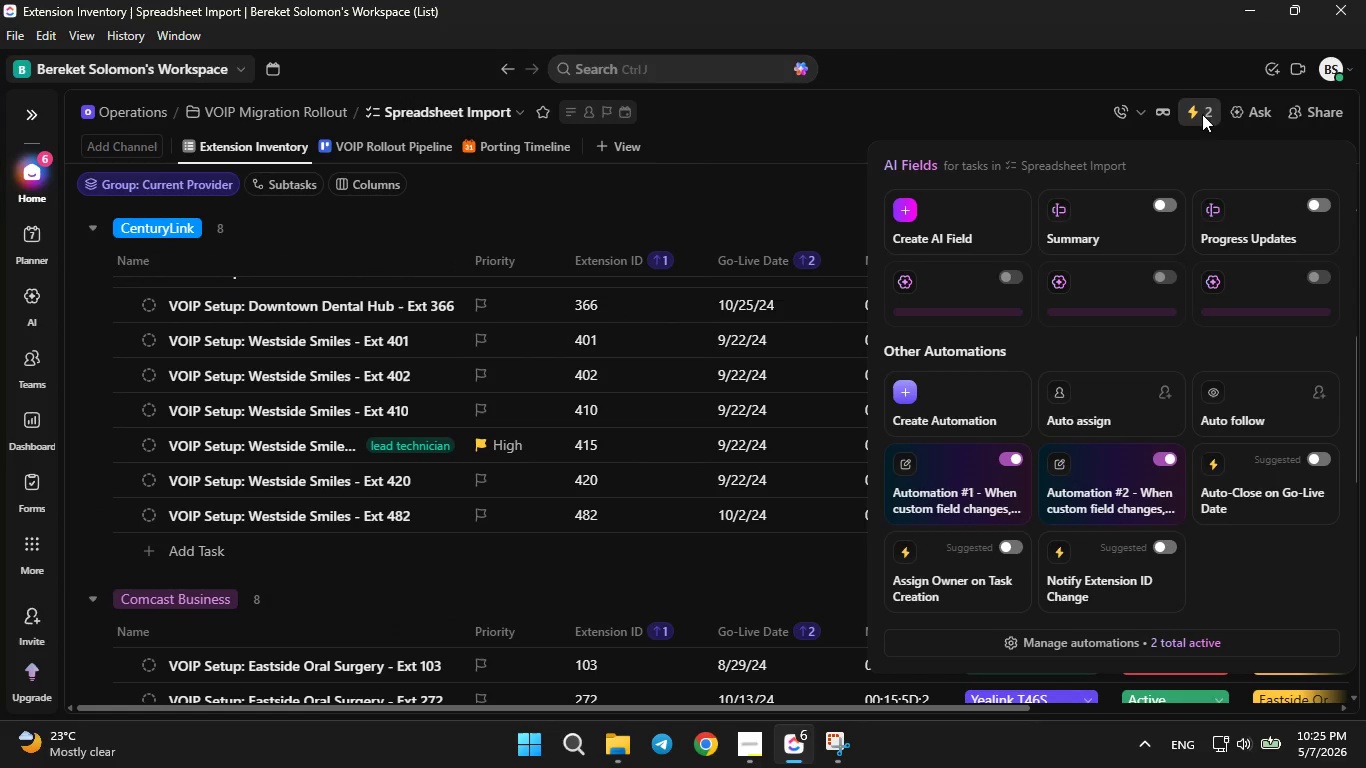 
left_click([980, 639])
 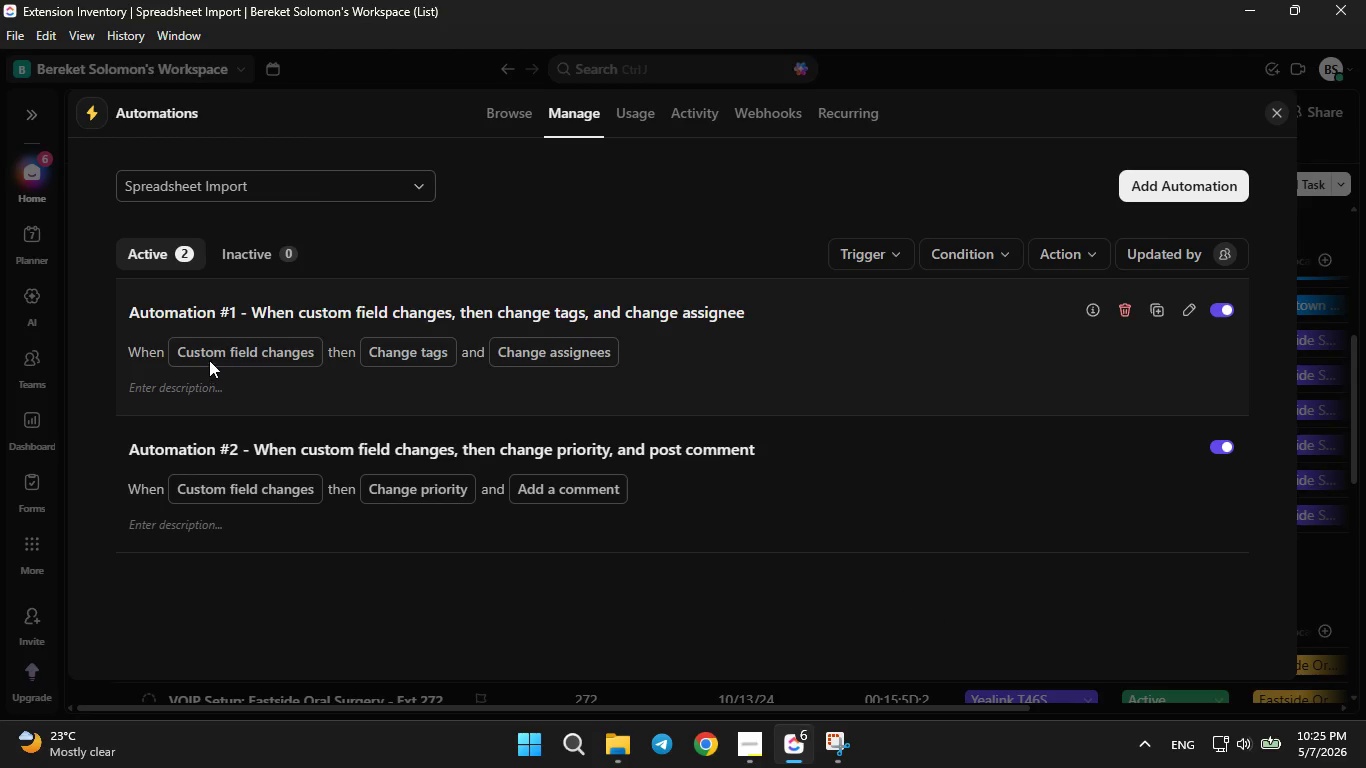 
wait(8.75)
 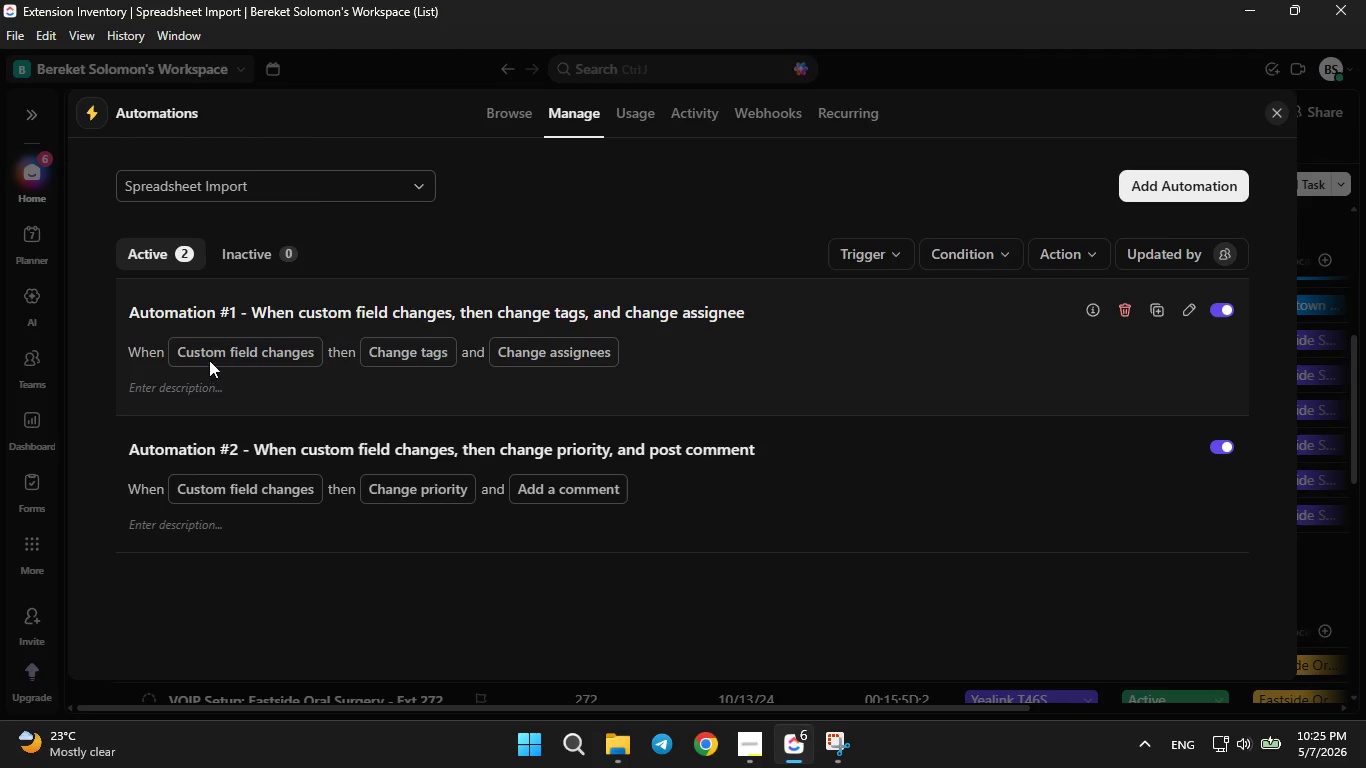 
left_click([618, 748])
 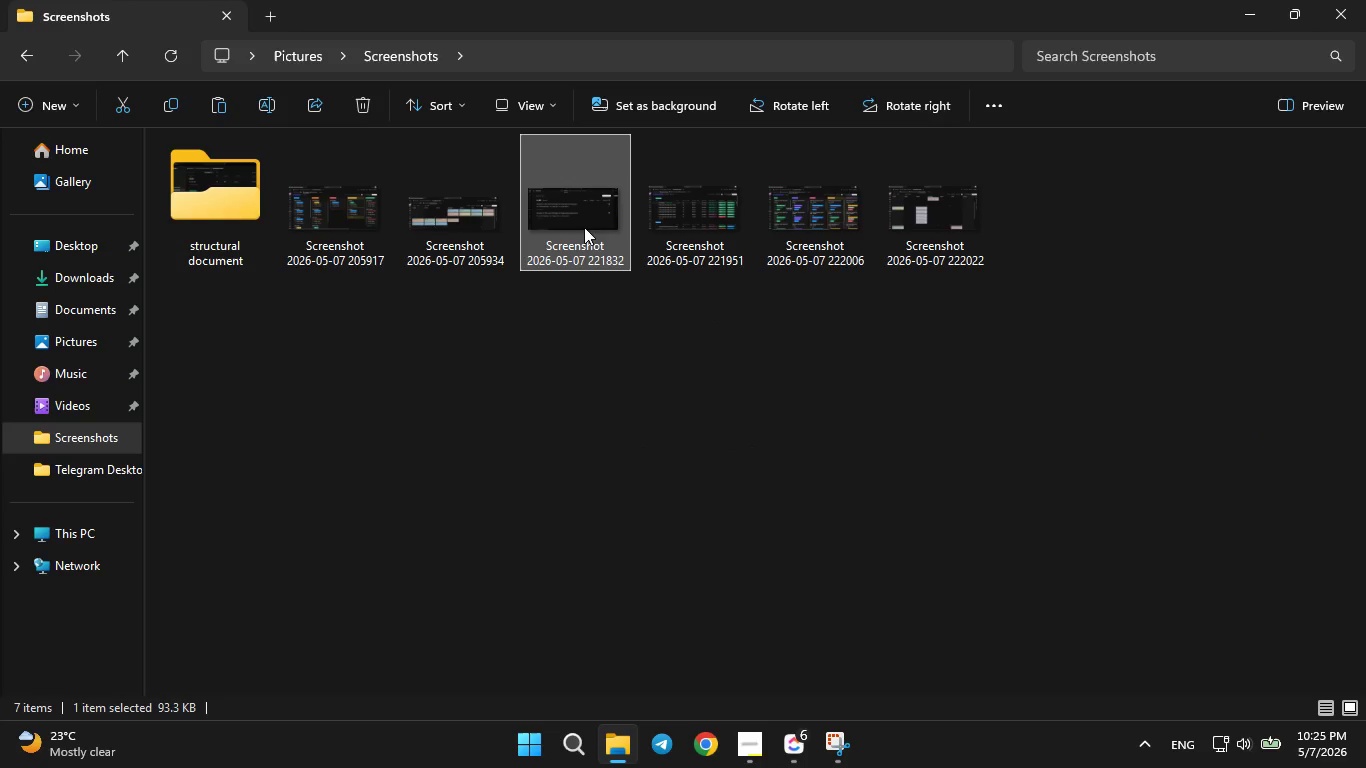 
double_click([583, 217])
 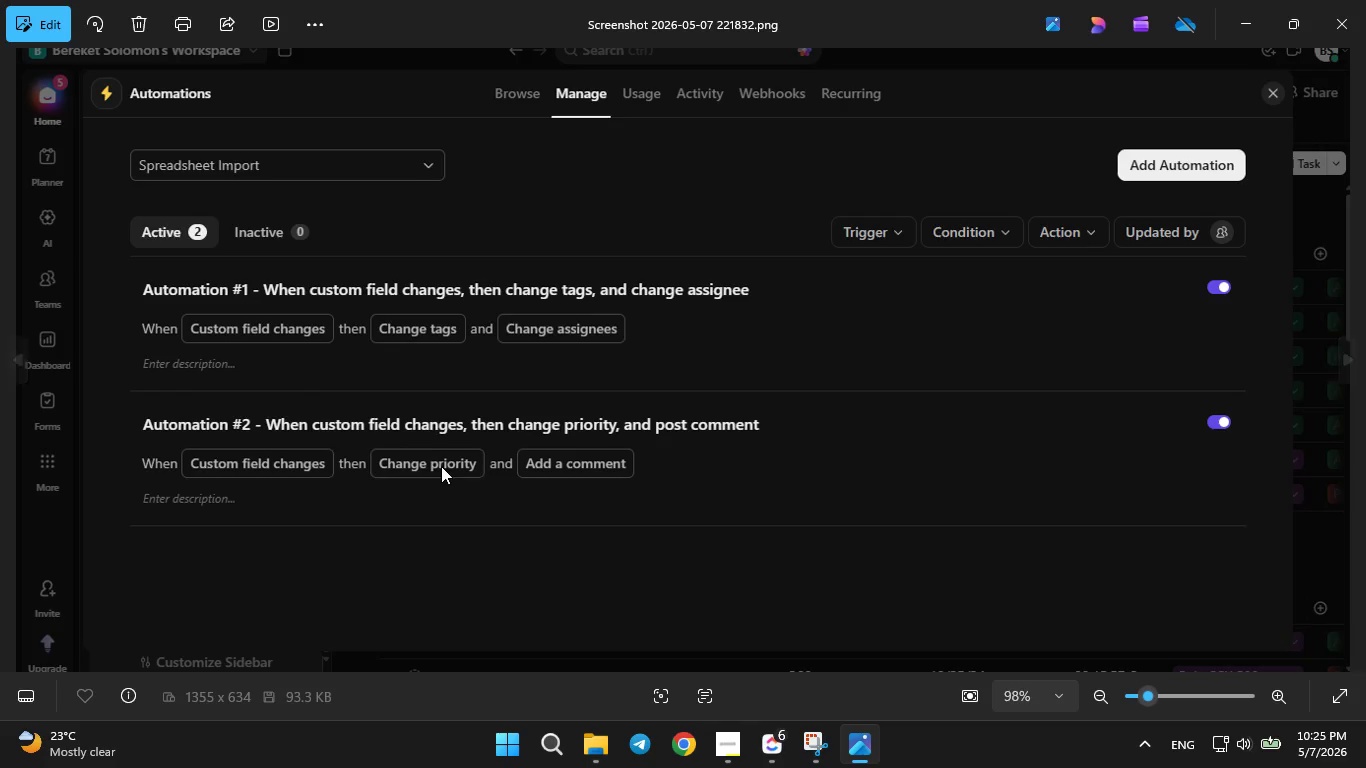 
wait(10.38)
 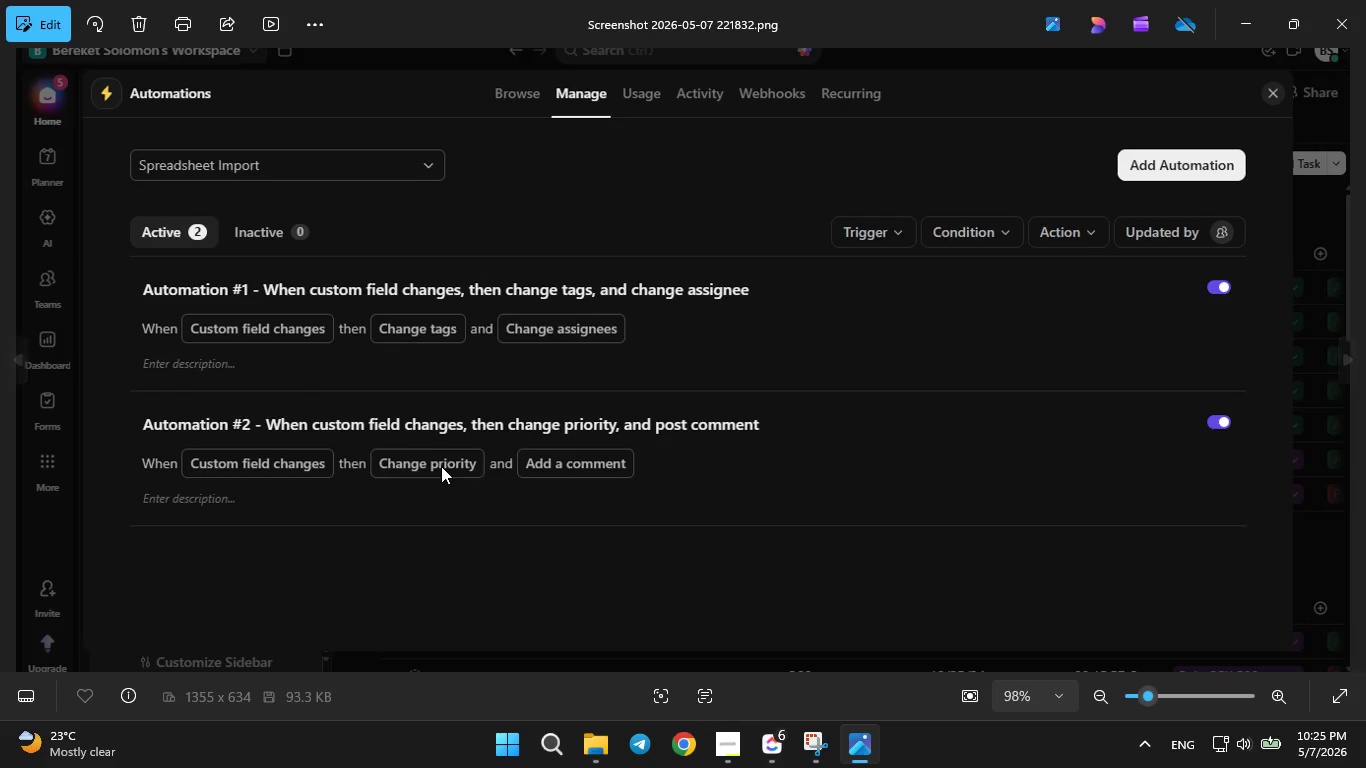 
left_click([767, 751])
 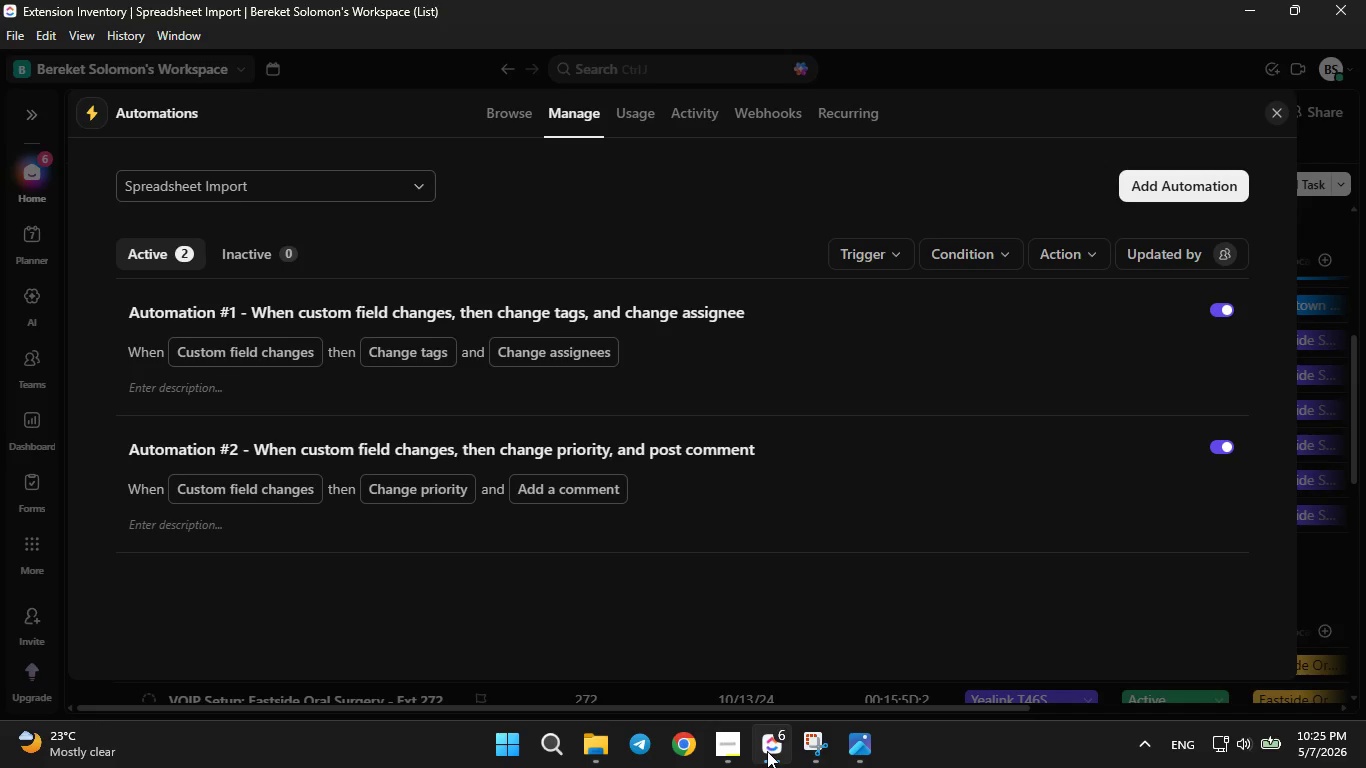 
left_click([767, 751])
 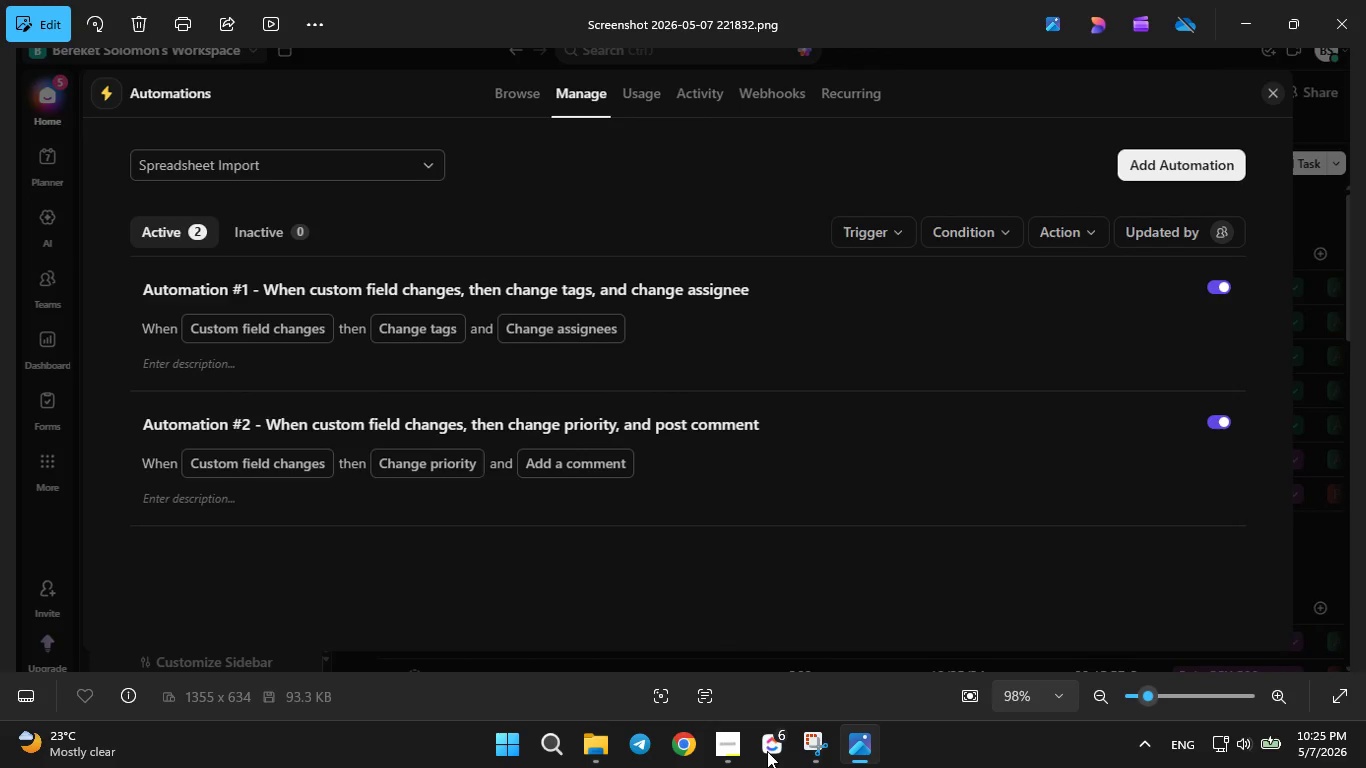 
left_click([767, 751])
 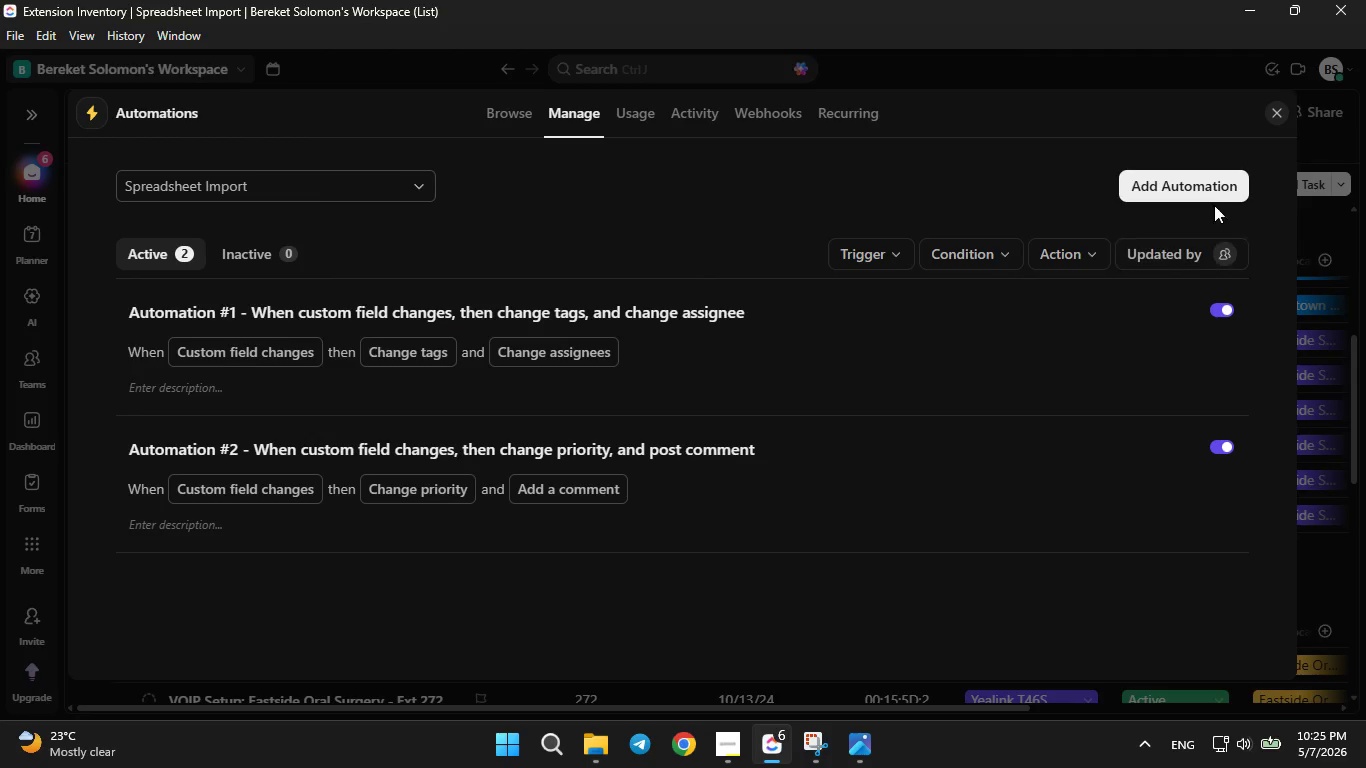 
left_click([1279, 119])
 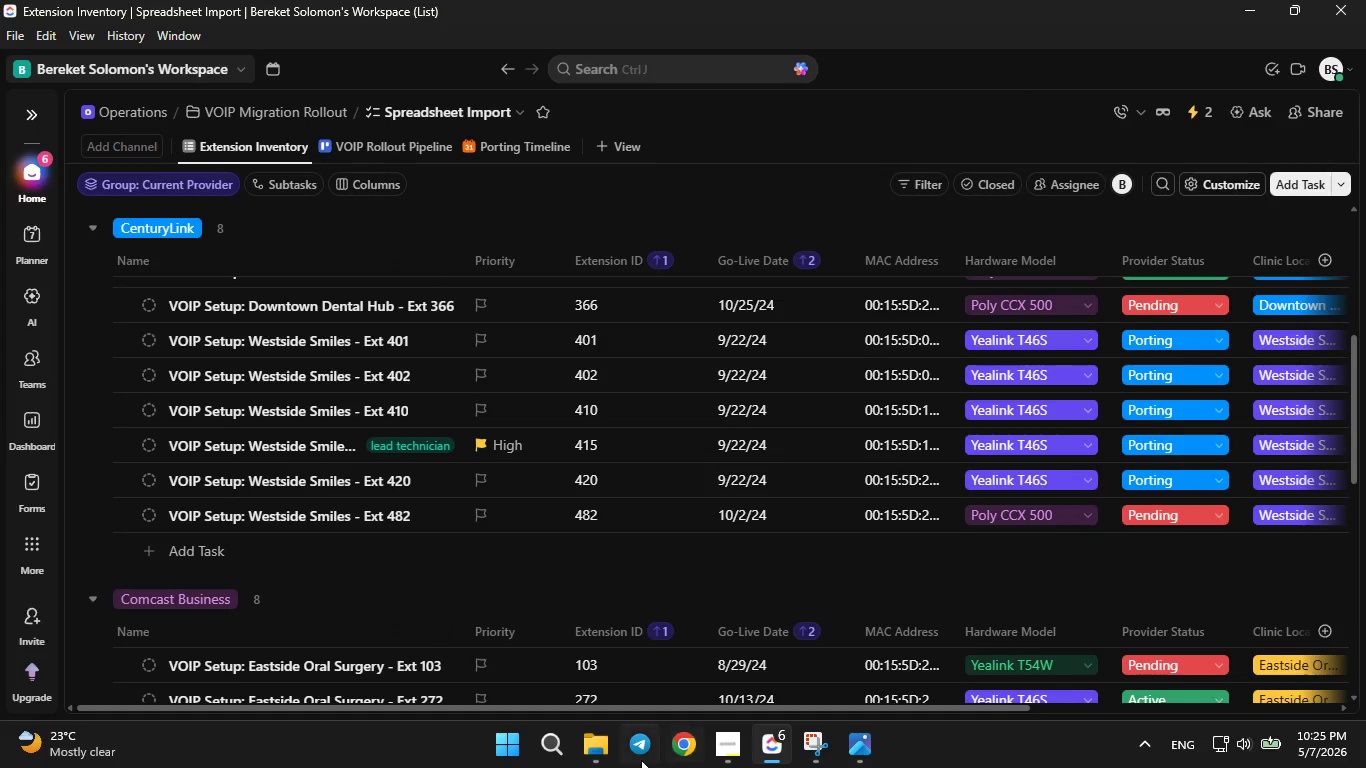 
left_click([602, 754])
 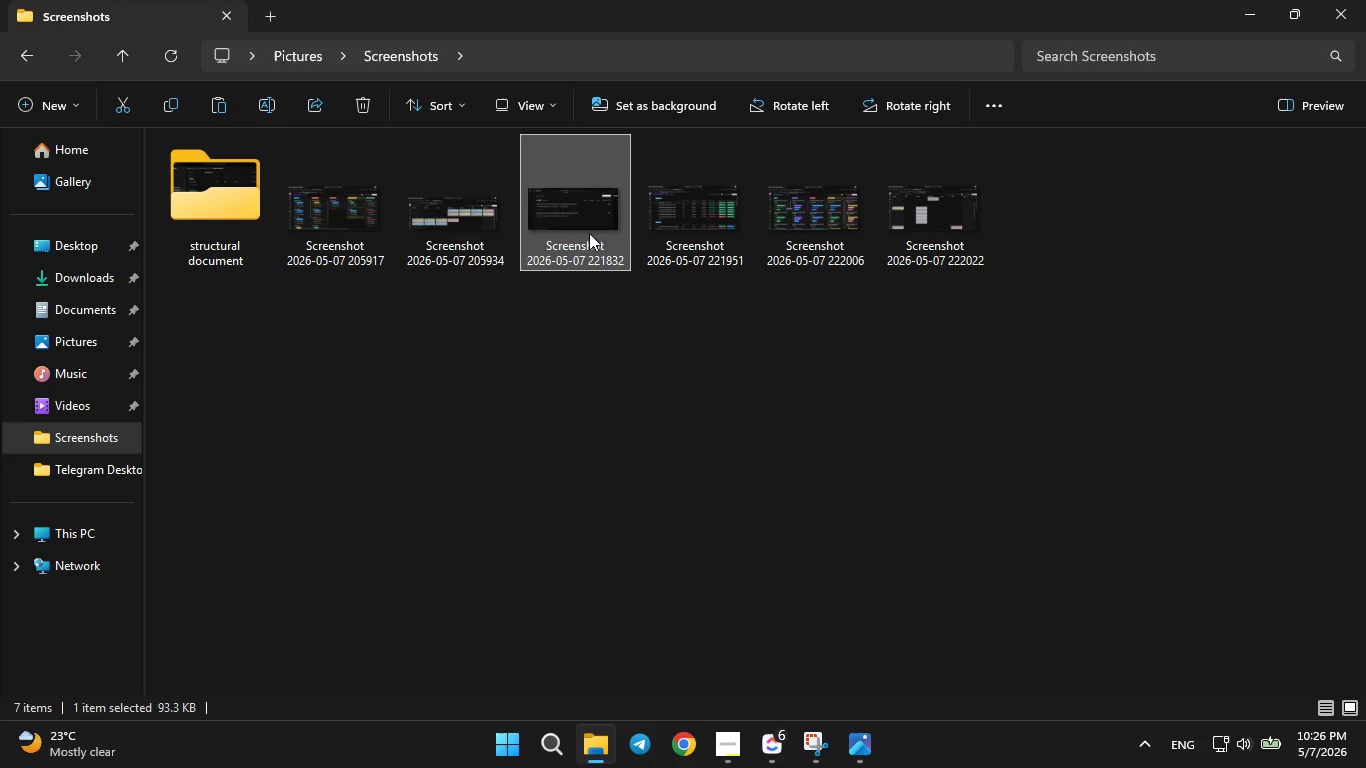 
left_click_drag(start_coordinate=[577, 211], to_coordinate=[221, 244])
 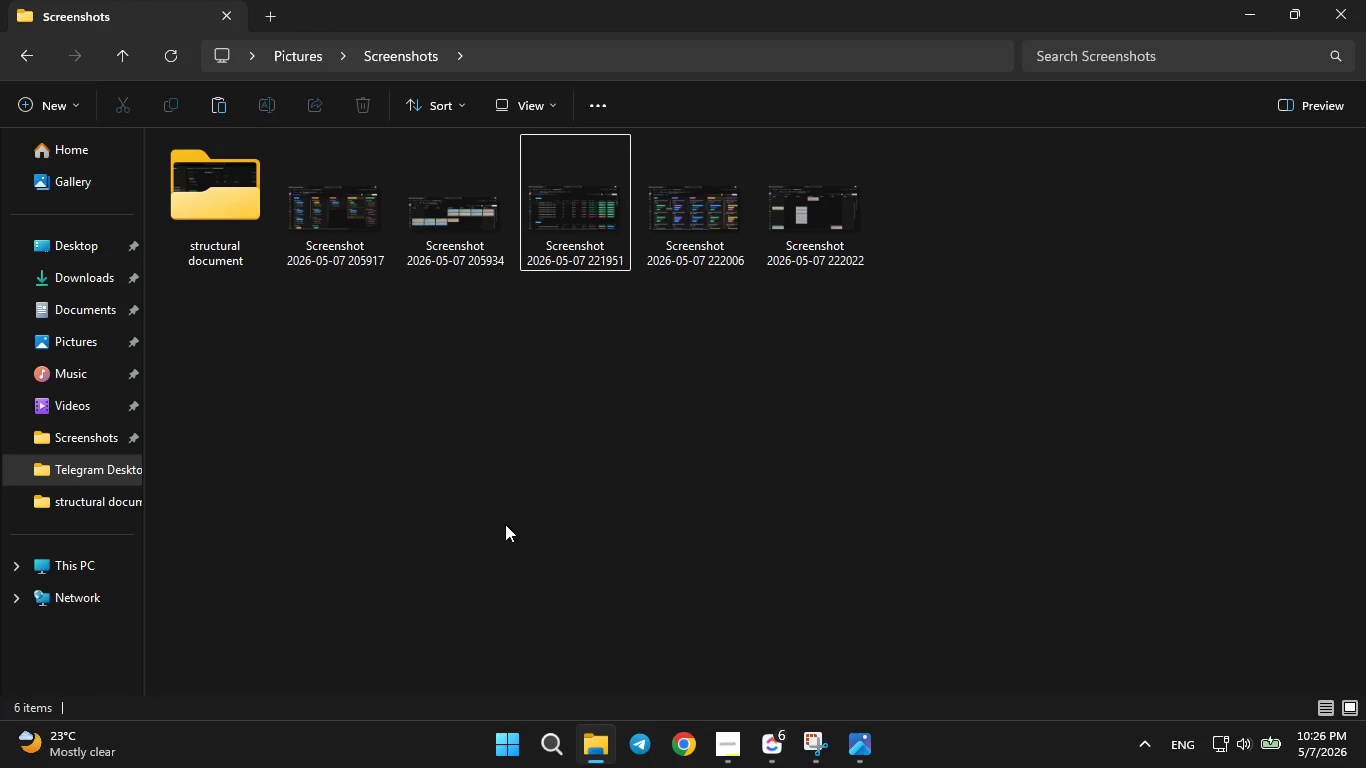 
left_click([736, 735])